 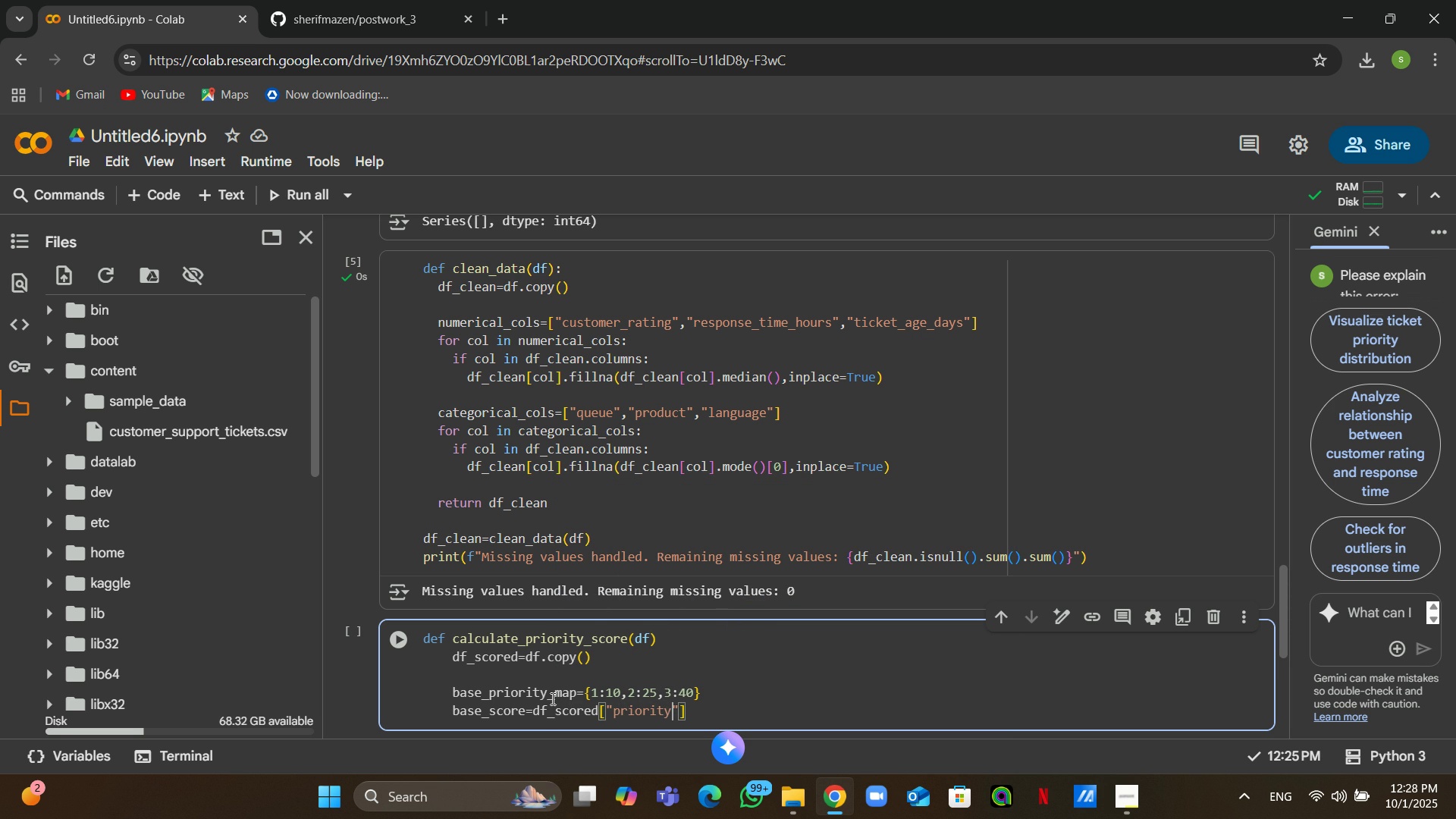 
key(ArrowRight)
 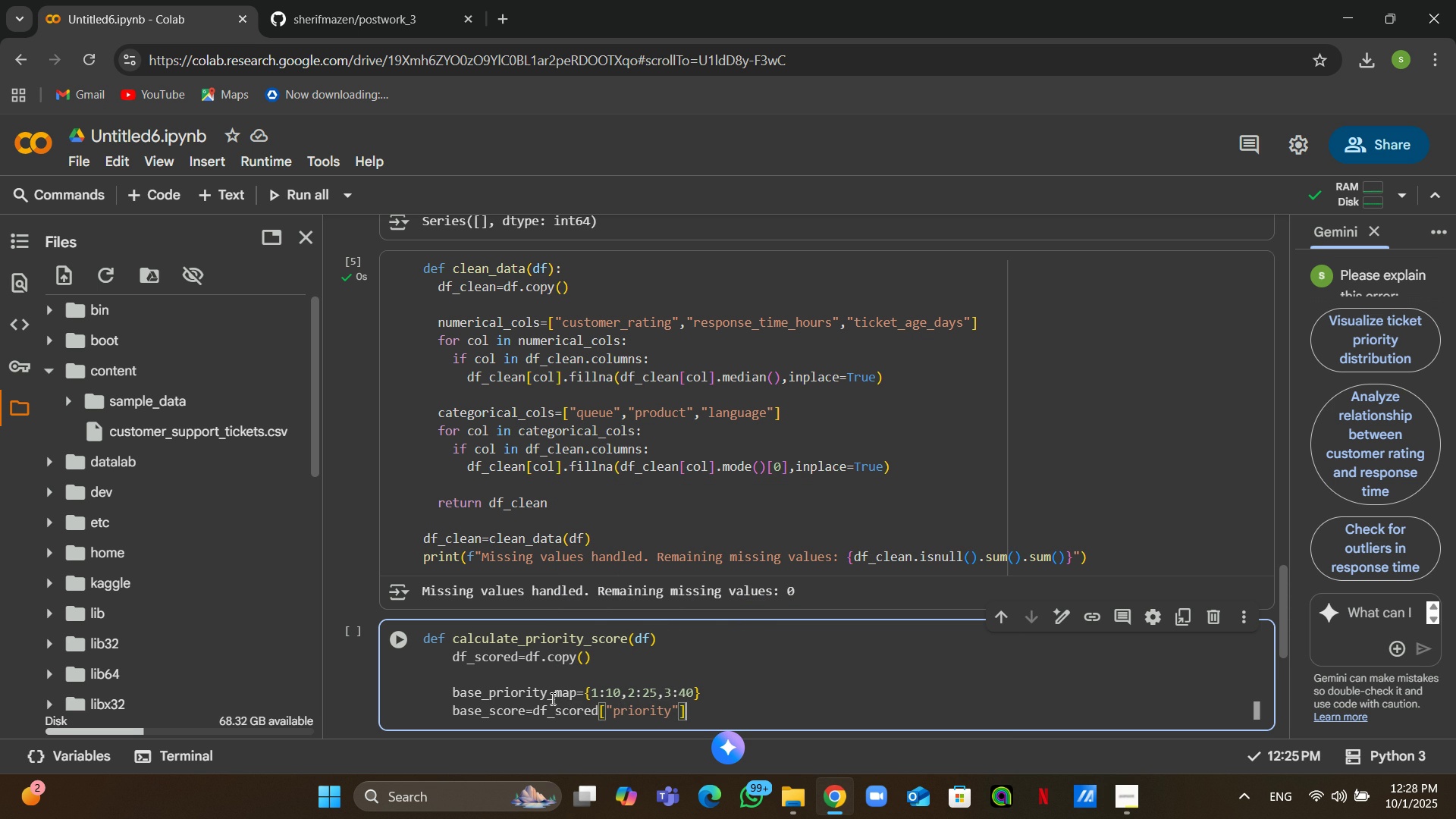 
key(ArrowRight)
 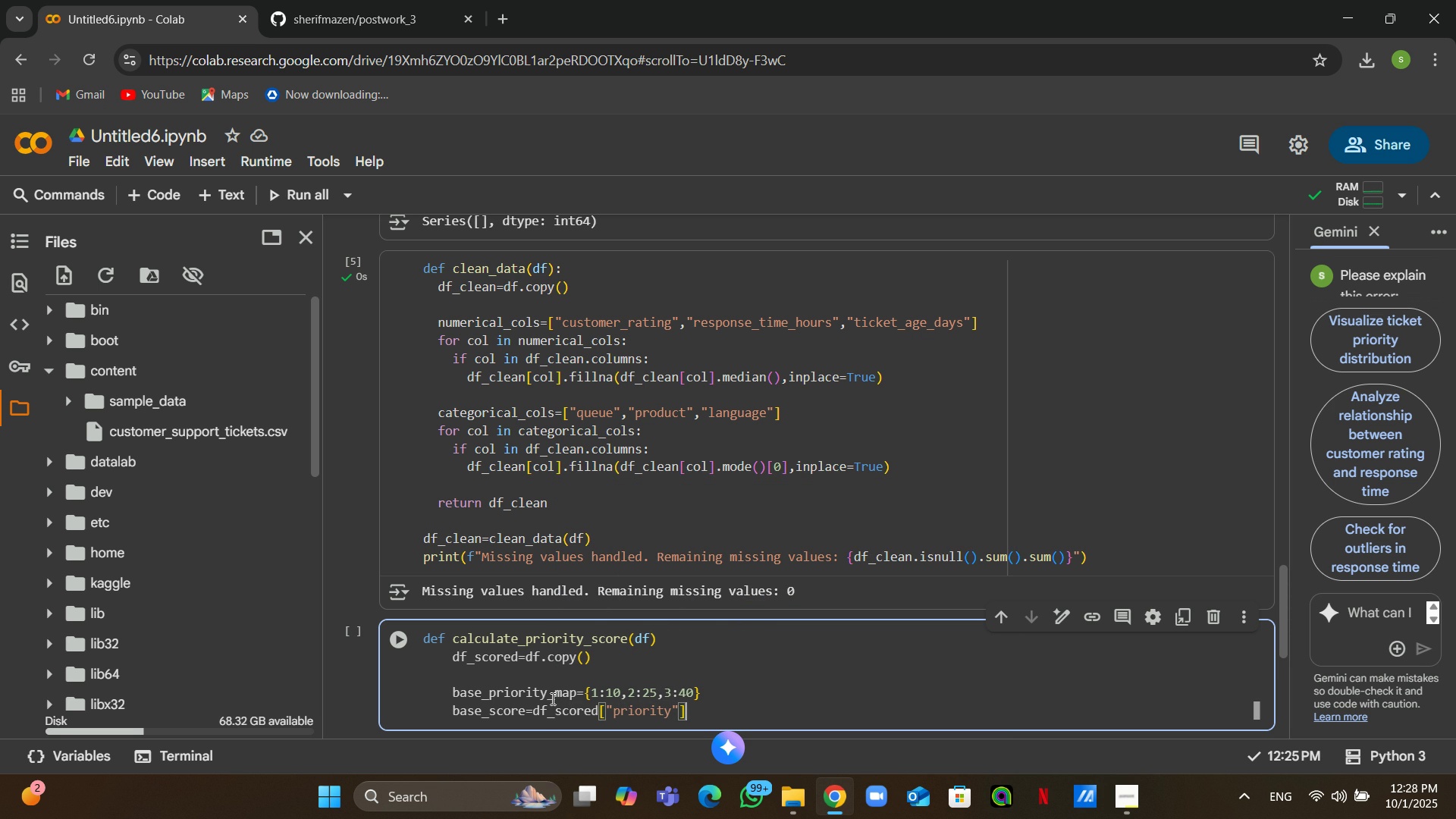 
key(ArrowRight)
 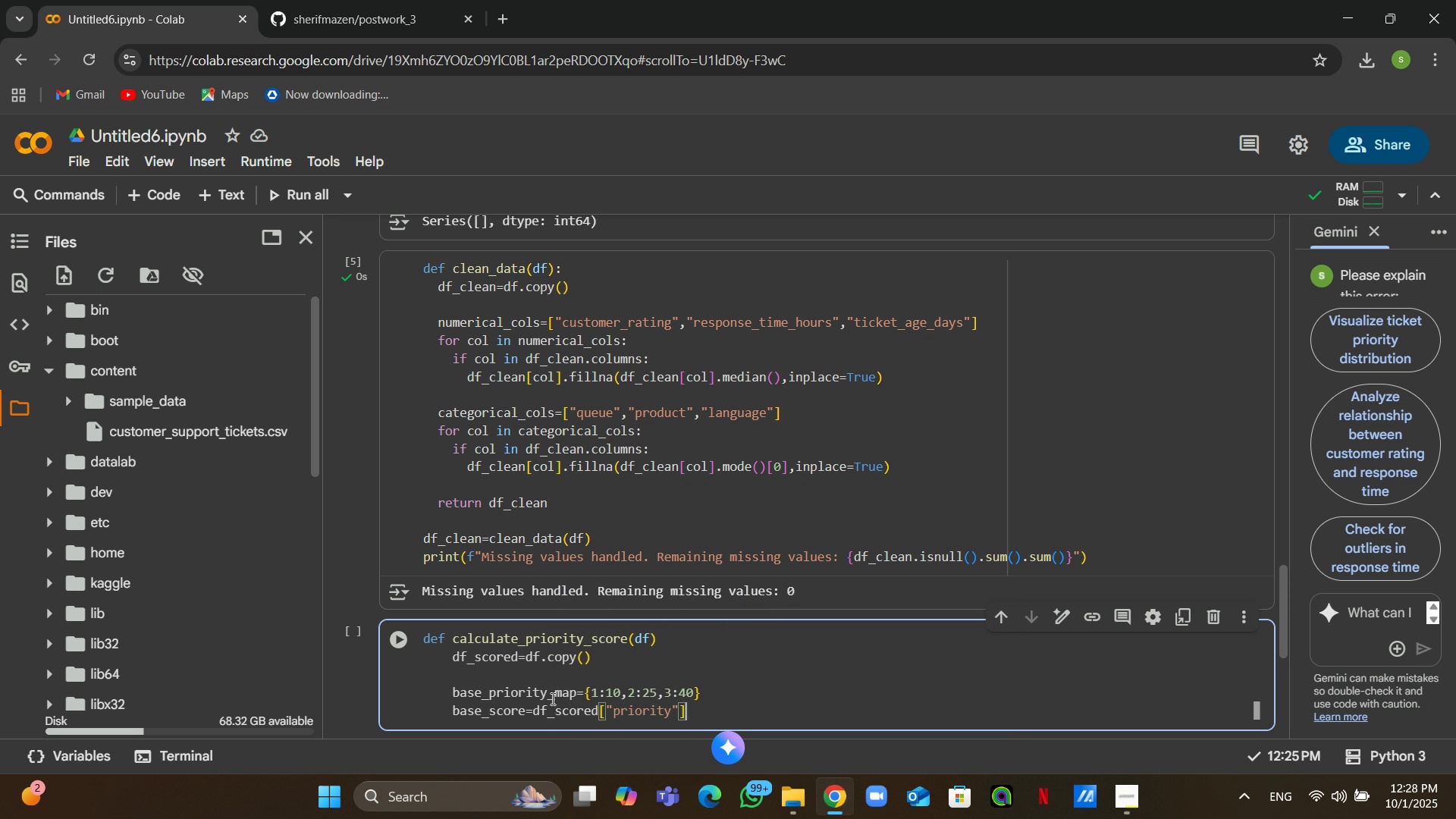 
key(ArrowRight)
 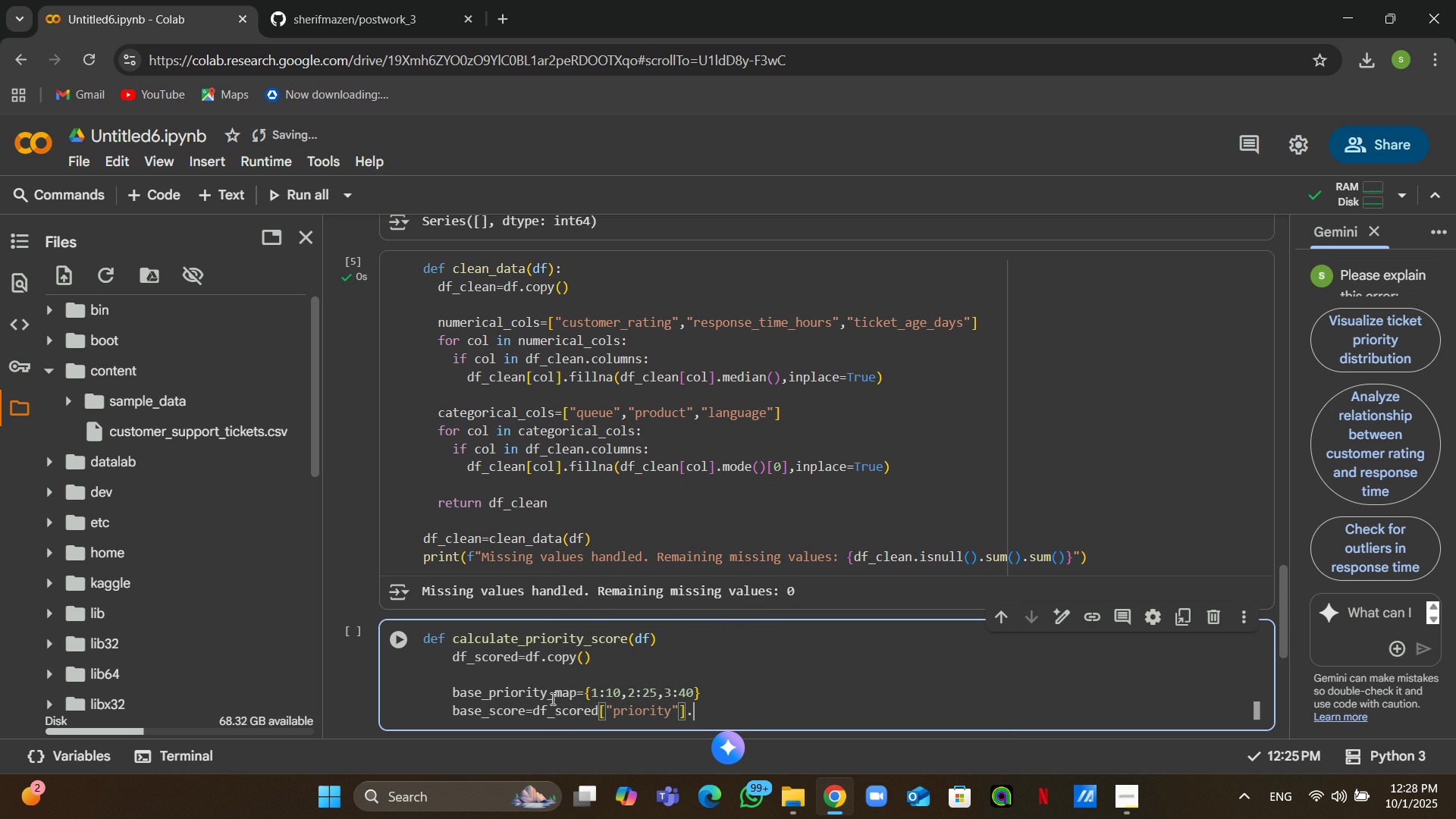 
type(.map)